 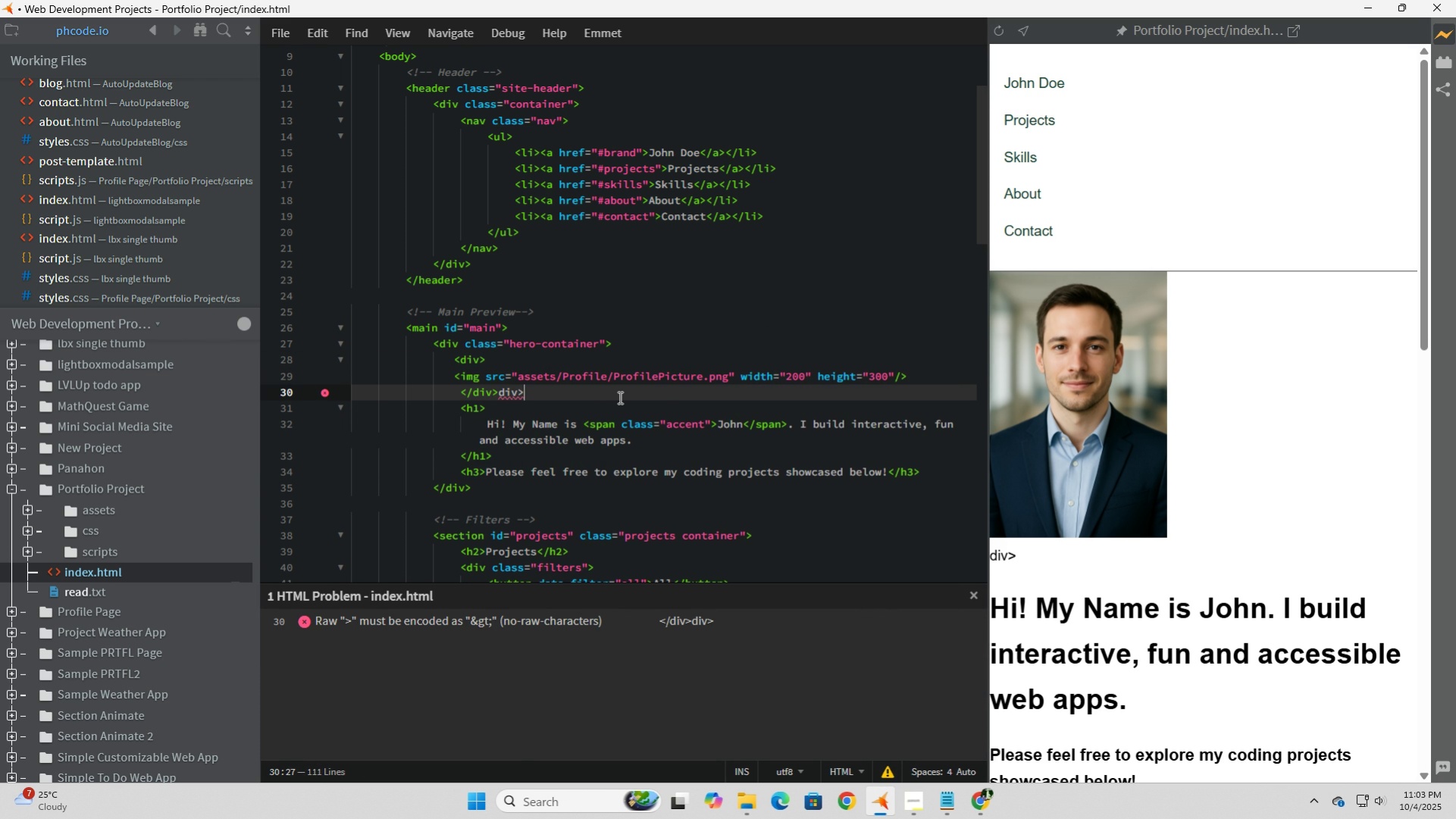 
key(Backspace)
 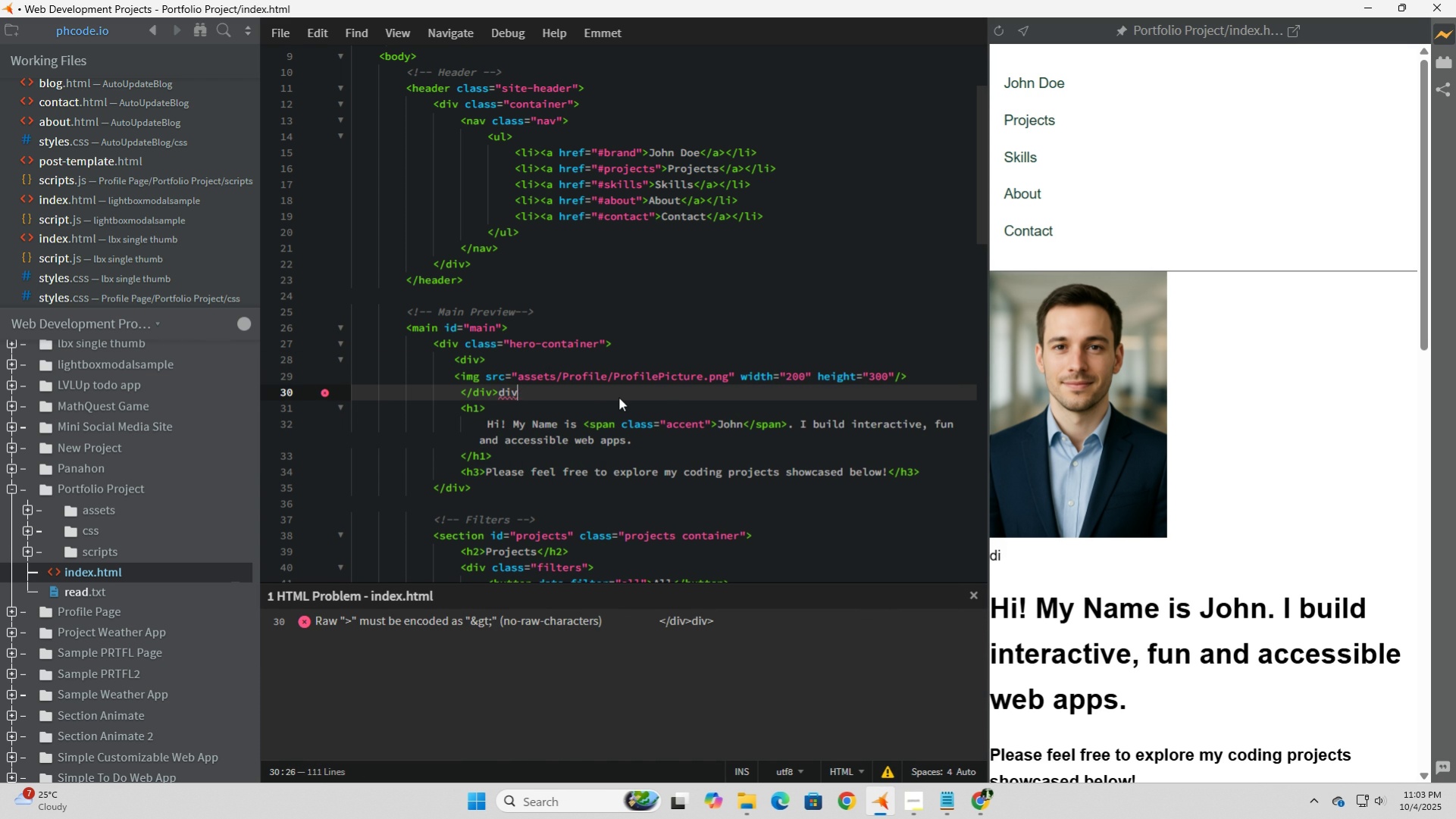 
key(Backspace)
 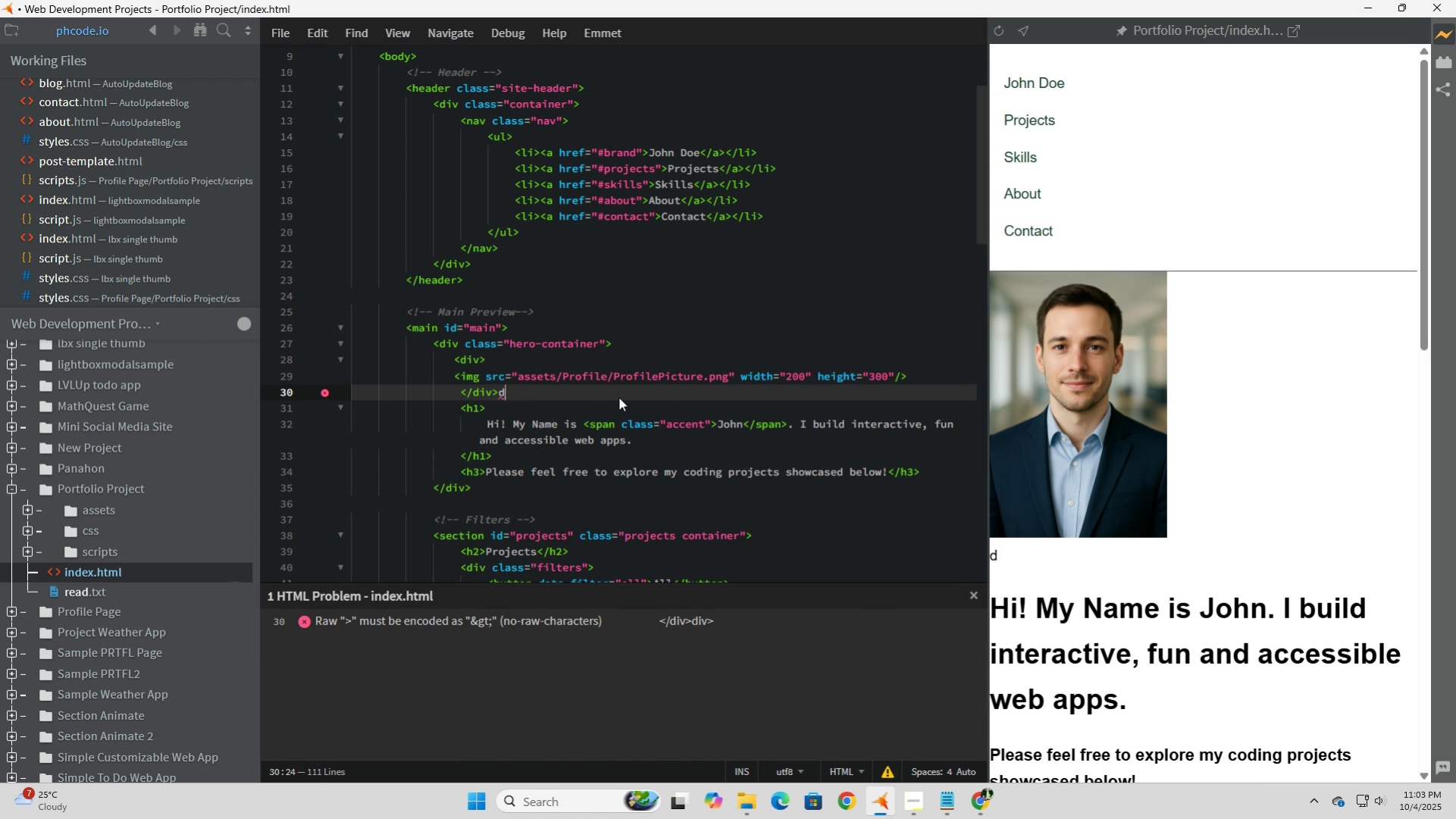 
key(Backspace)
 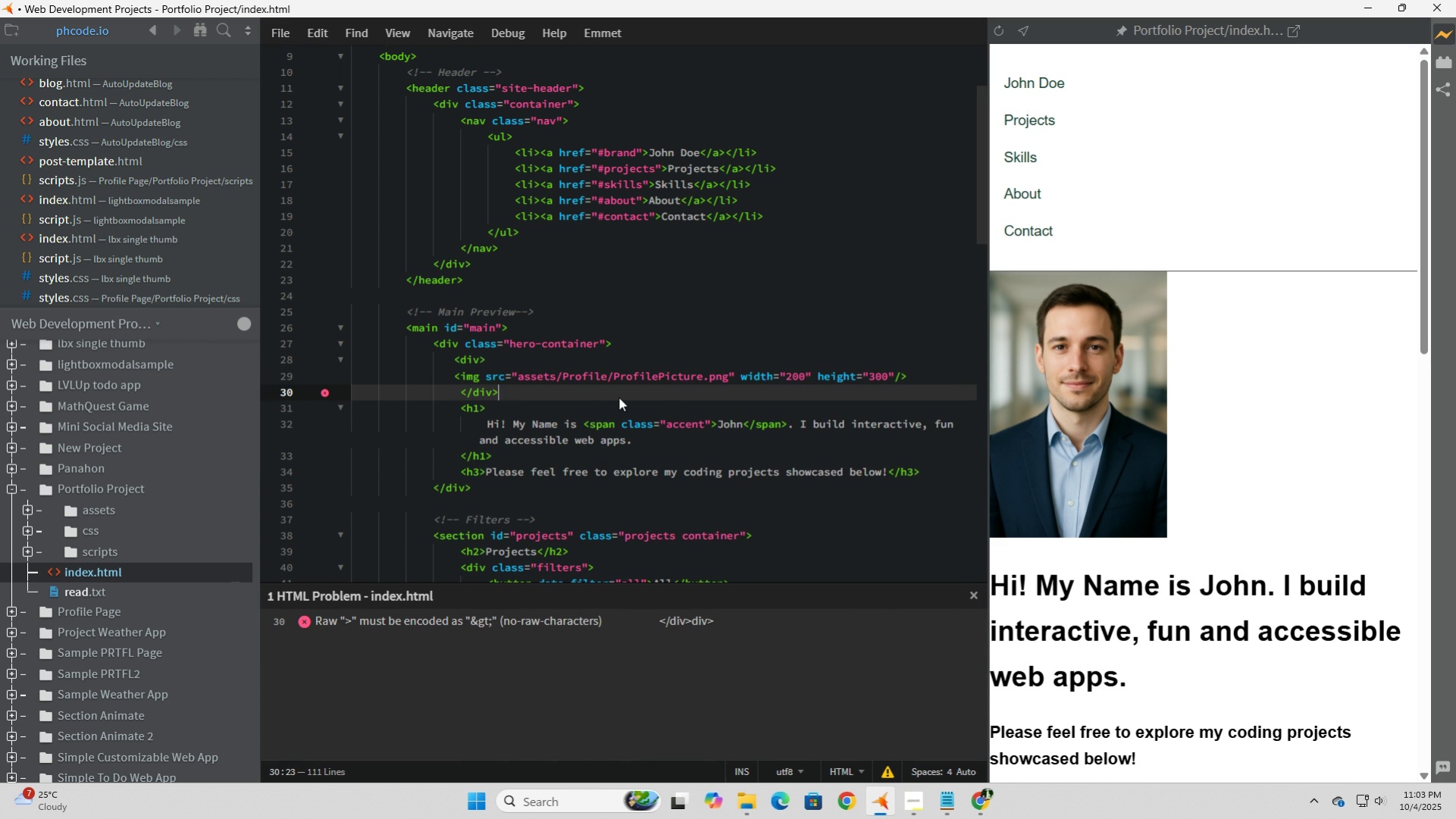 
key(Backspace)
 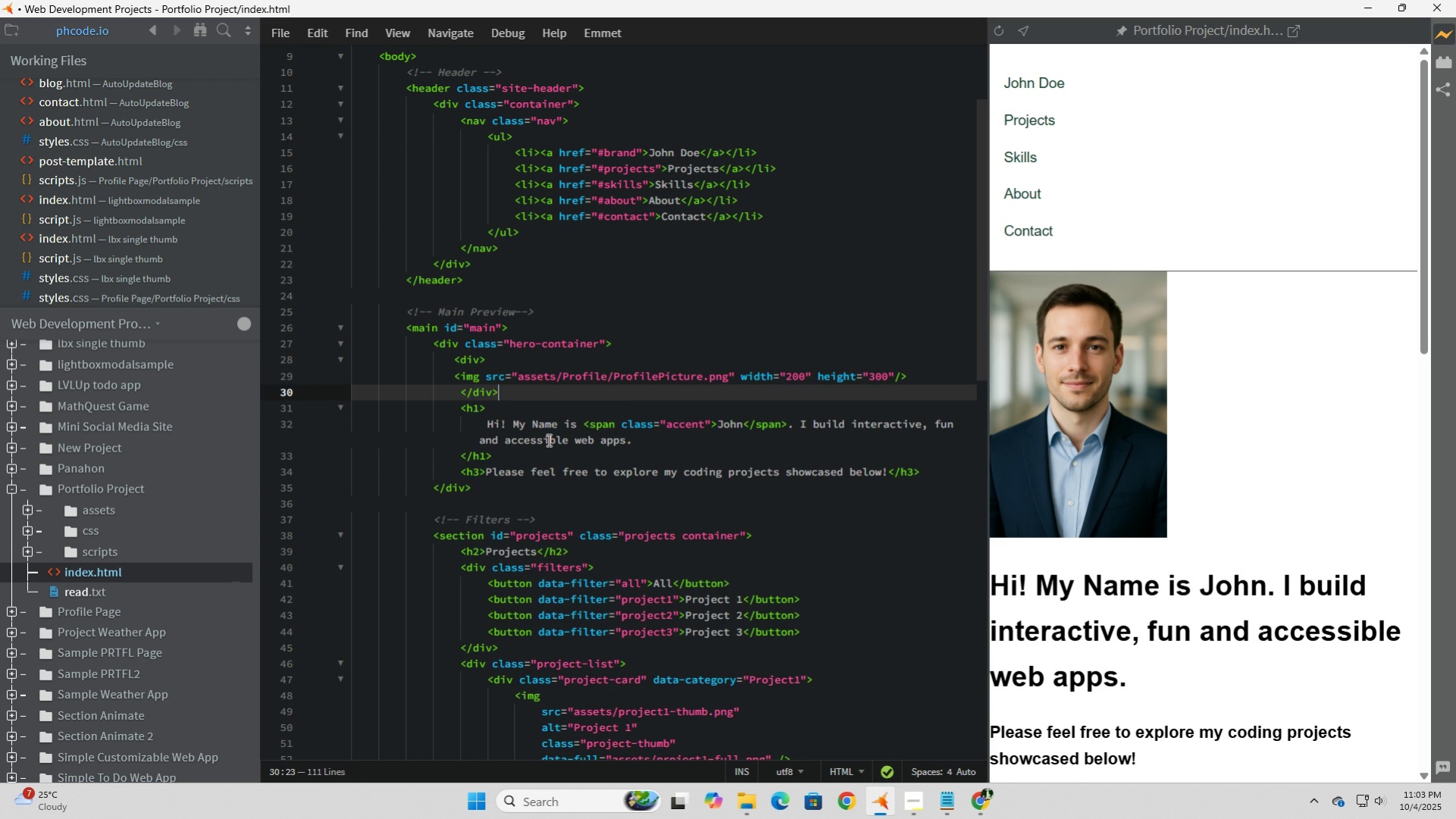 
left_click([547, 439])
 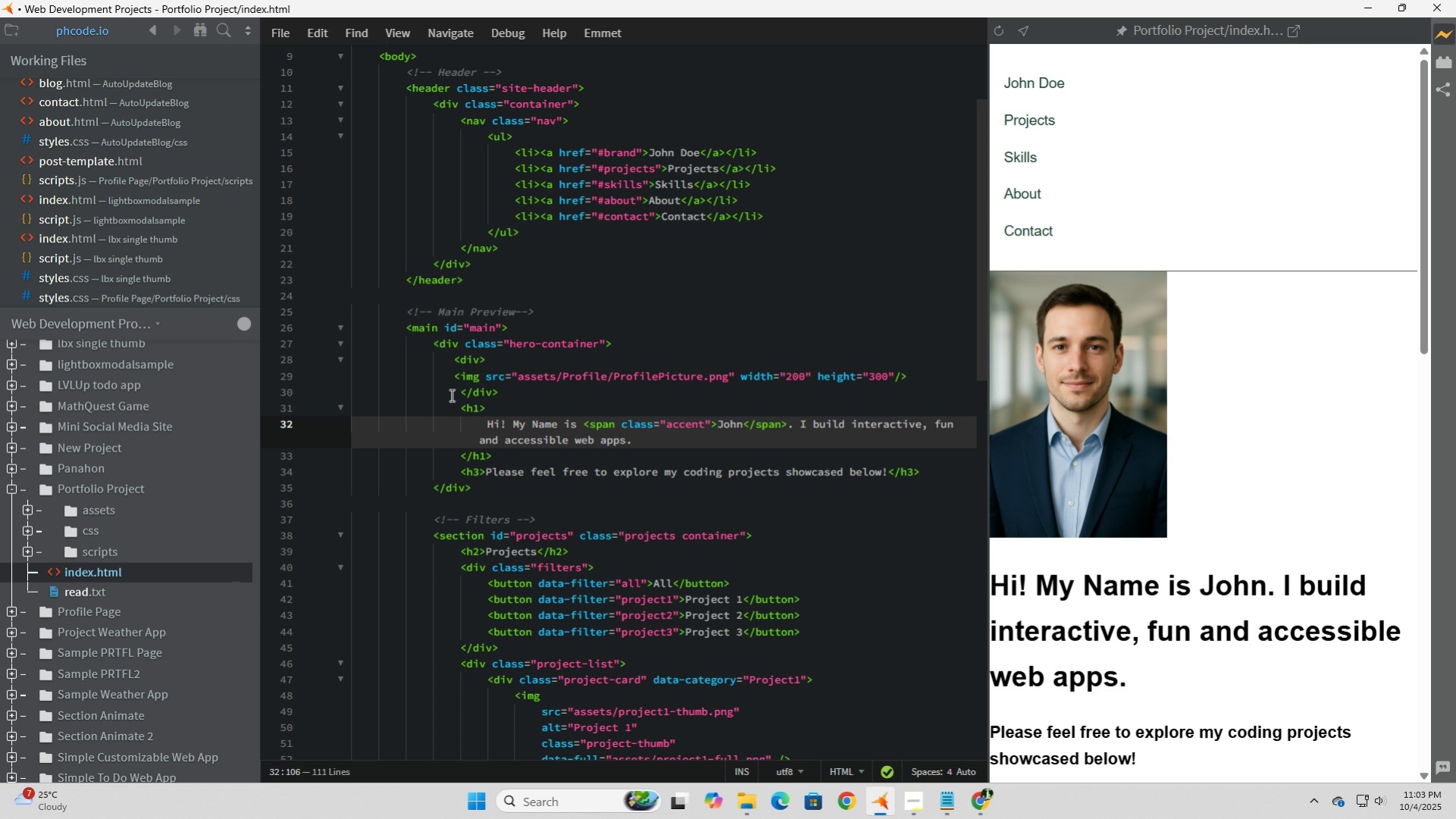 
left_click([463, 393])
 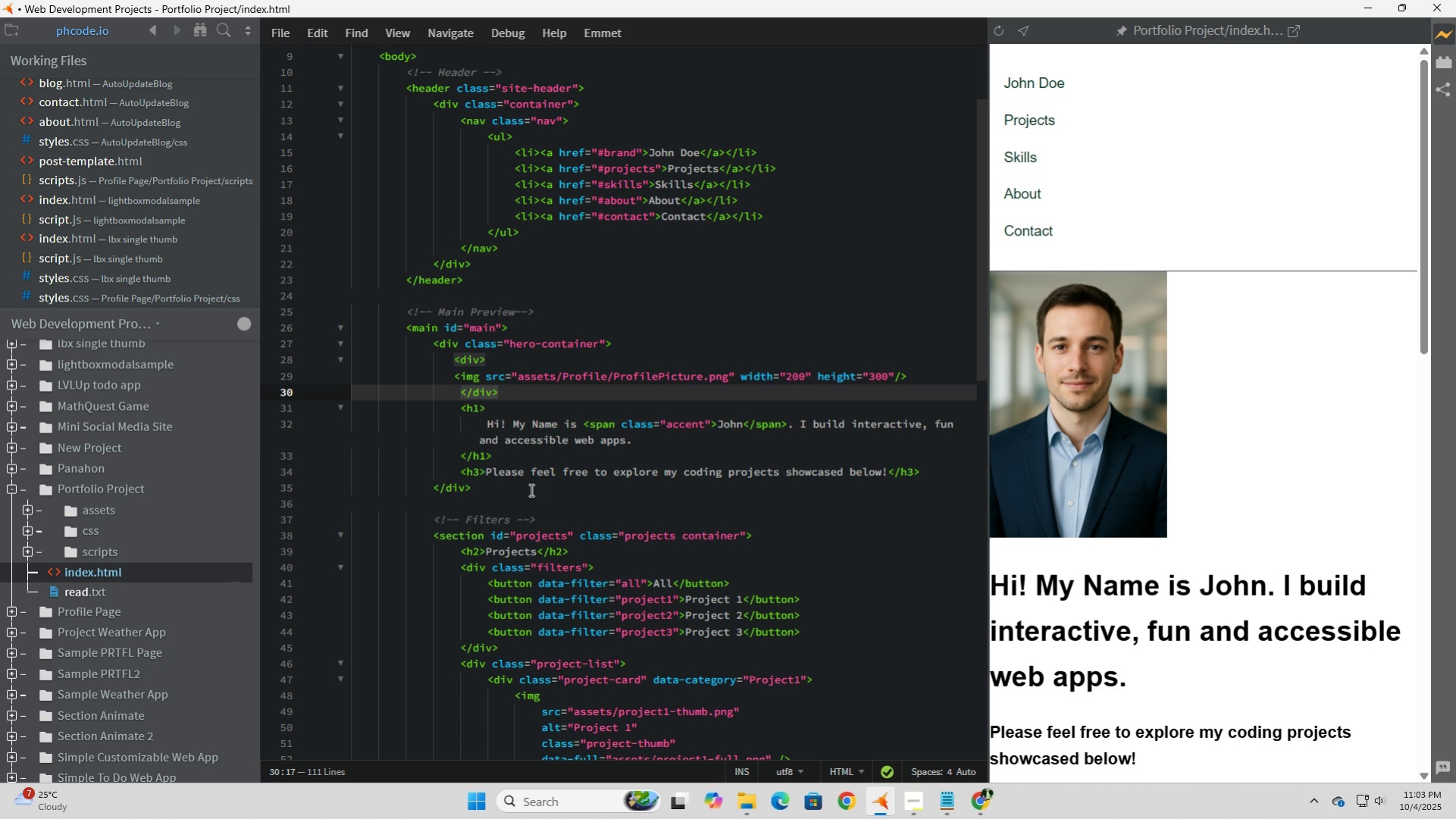 
key(Backspace)
 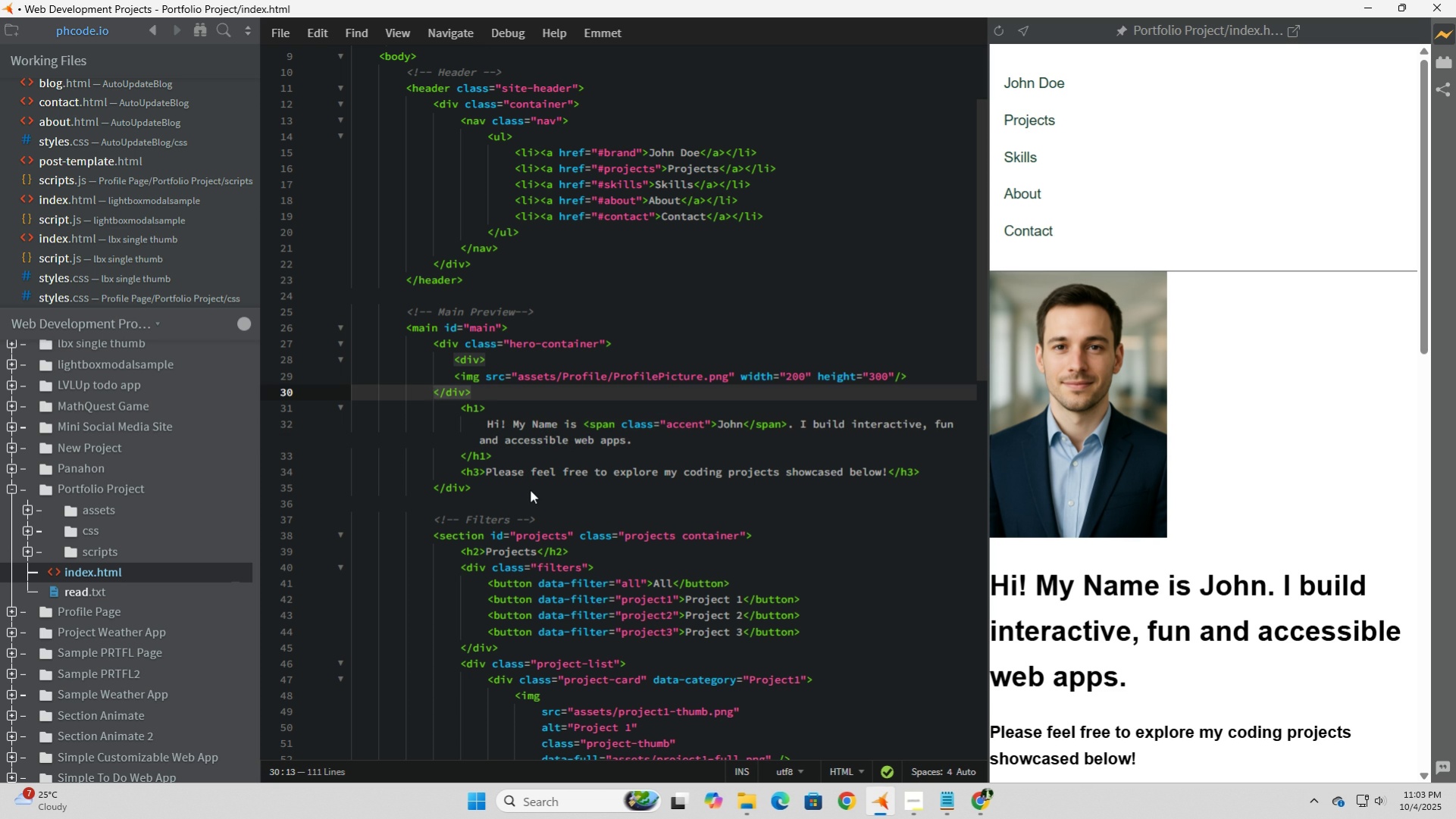 
key(Space)
 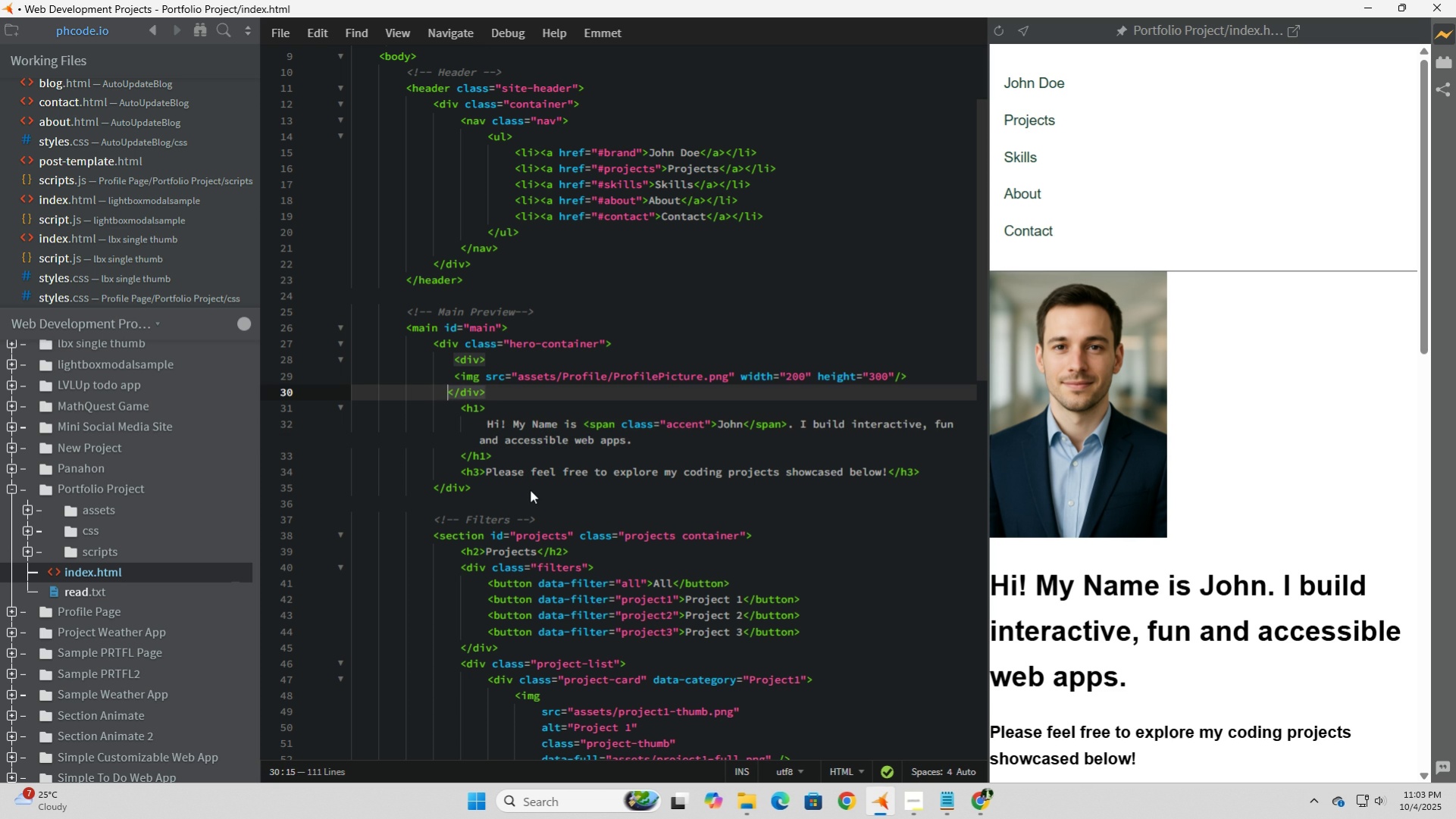 
key(Space)
 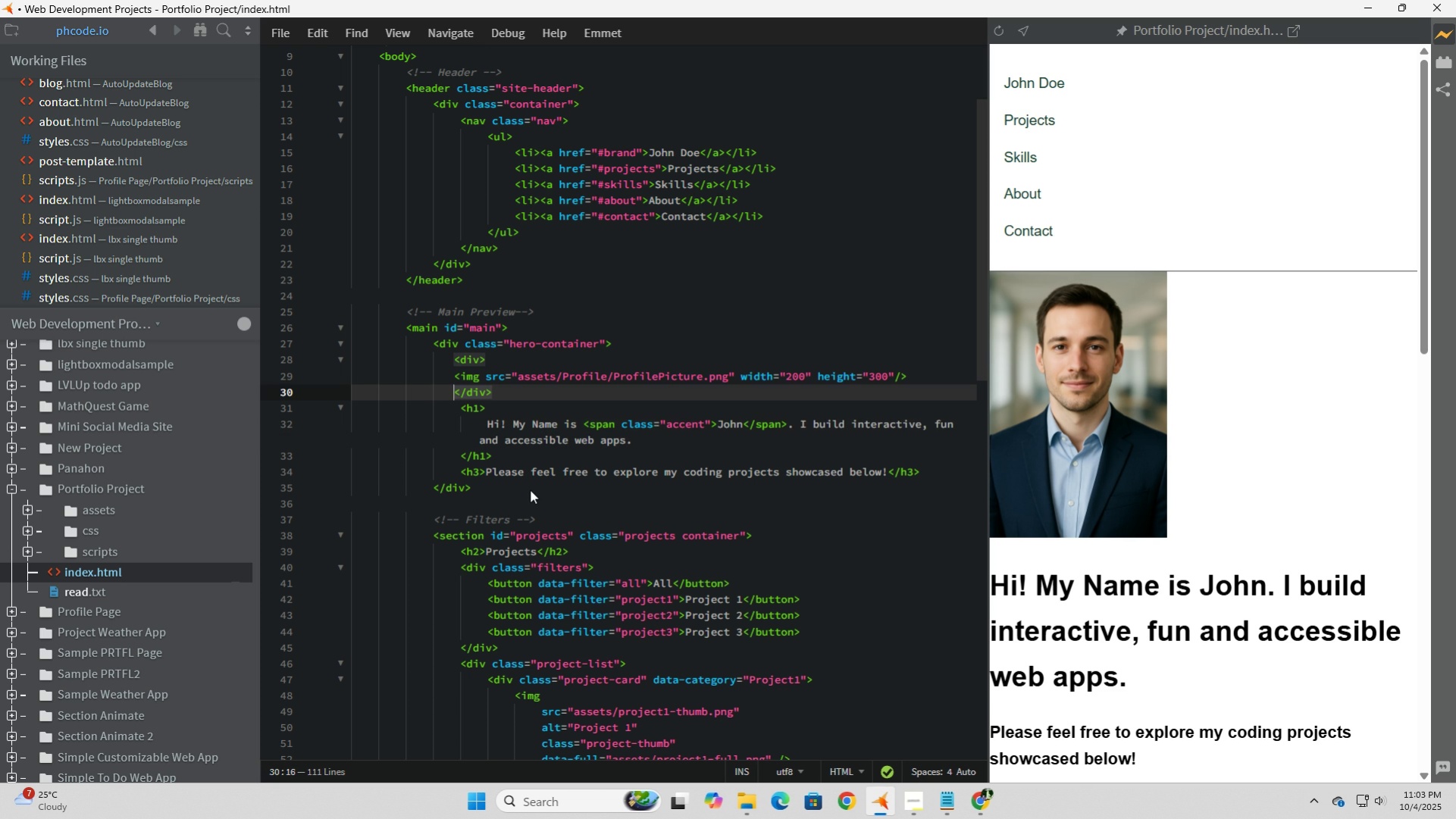 
key(Space)
 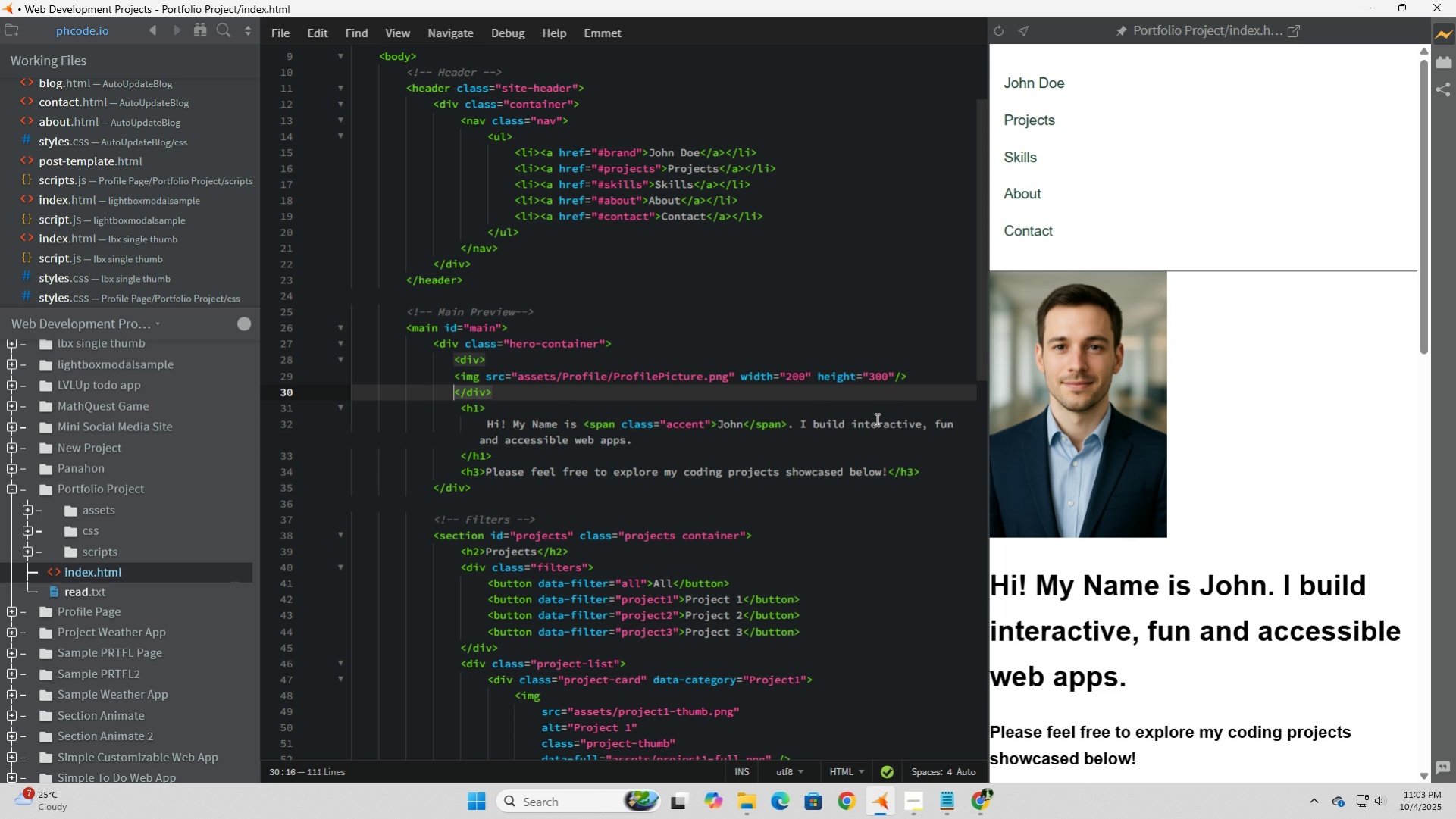 
left_click([538, 389])
 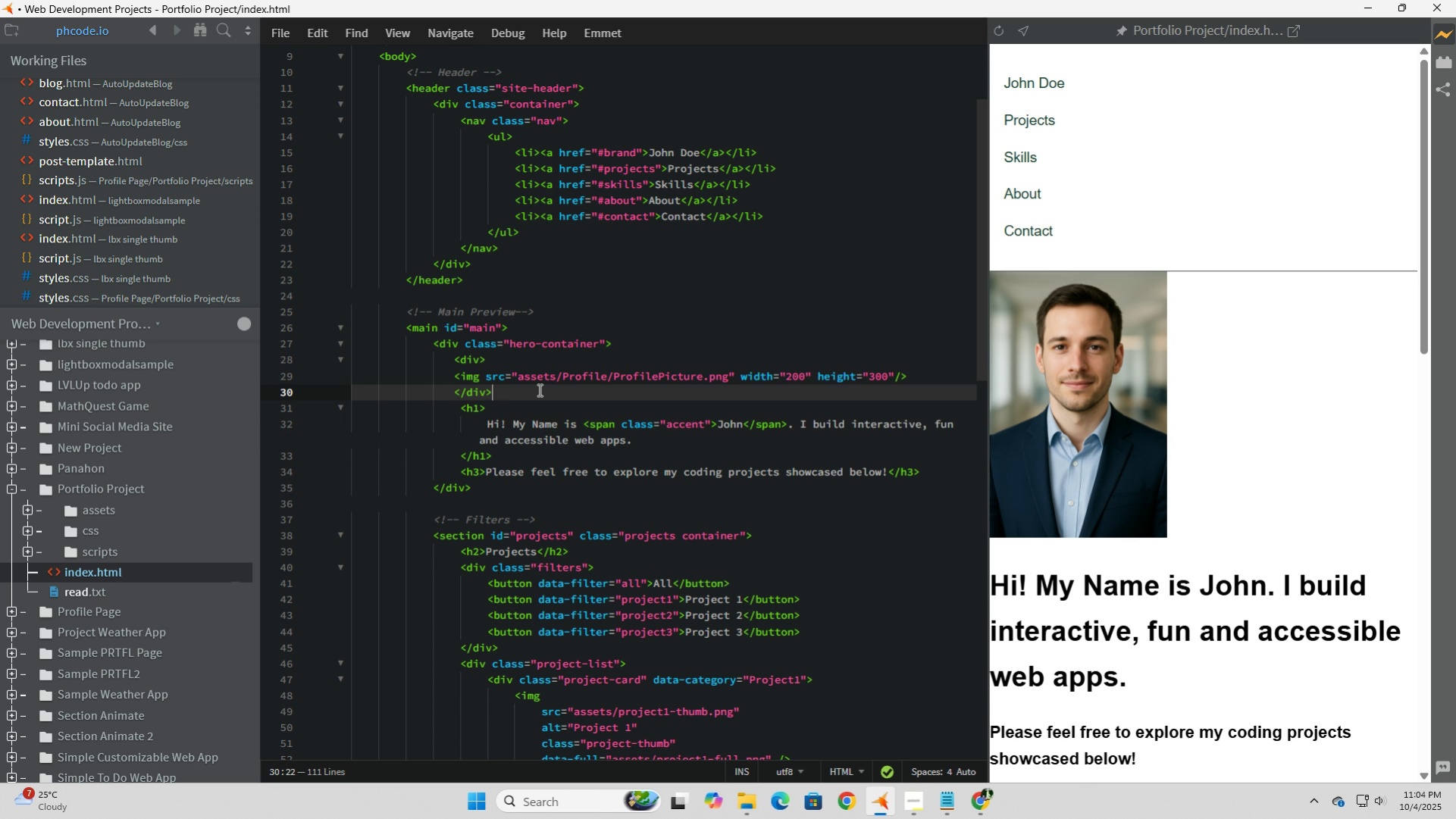 
key(Enter)